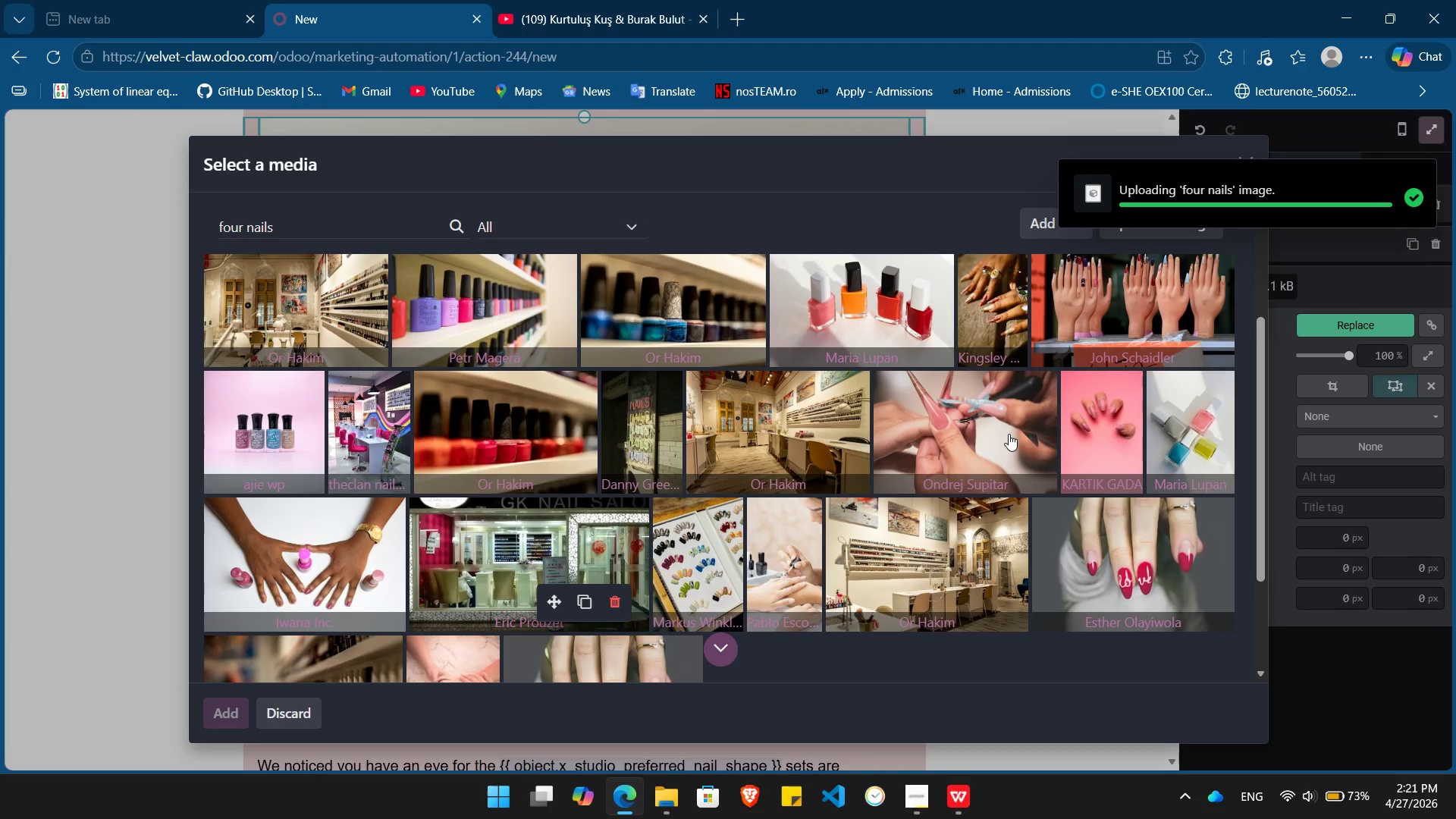 
wait(8.94)
 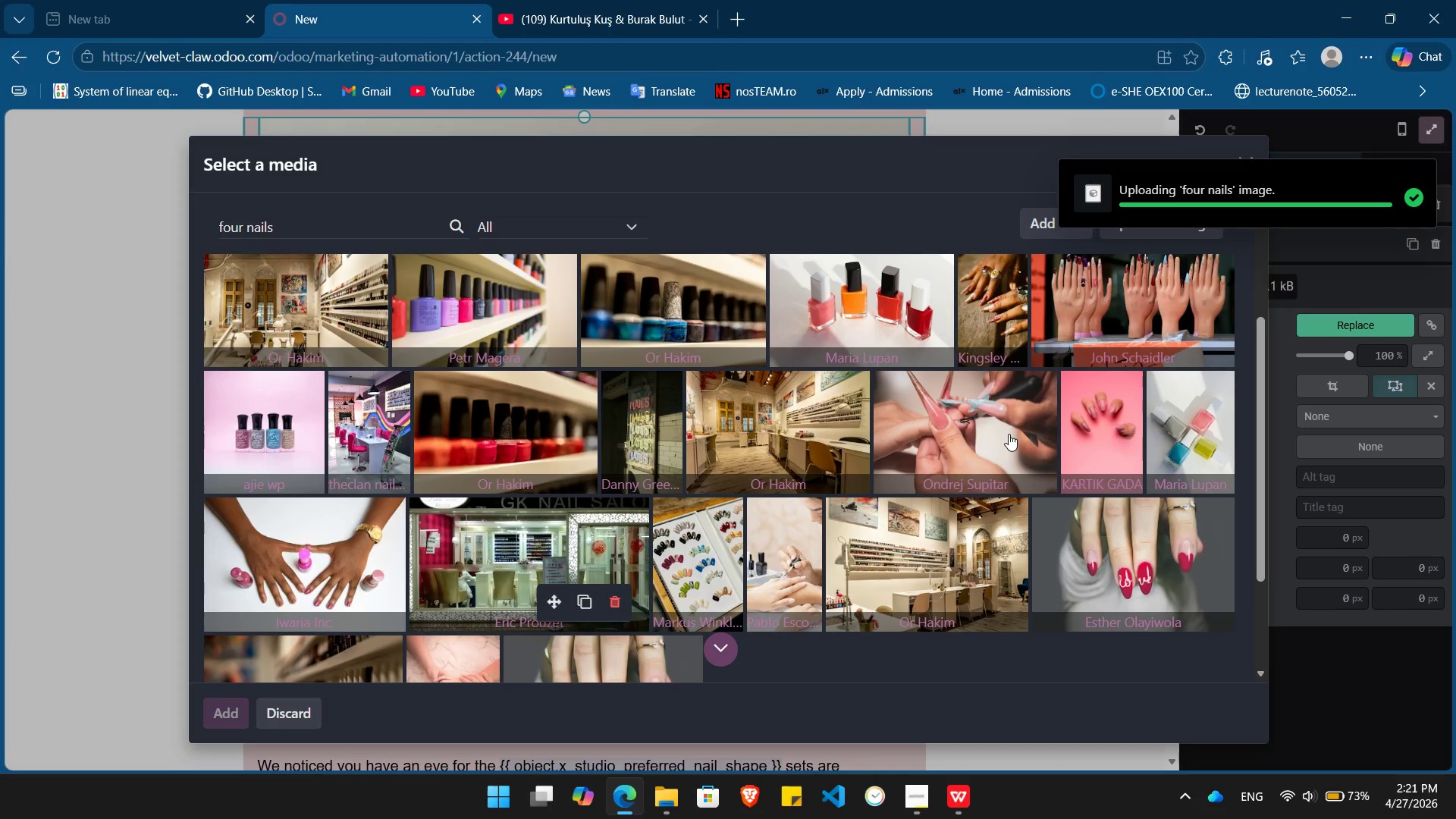 
left_click([1068, 426])
 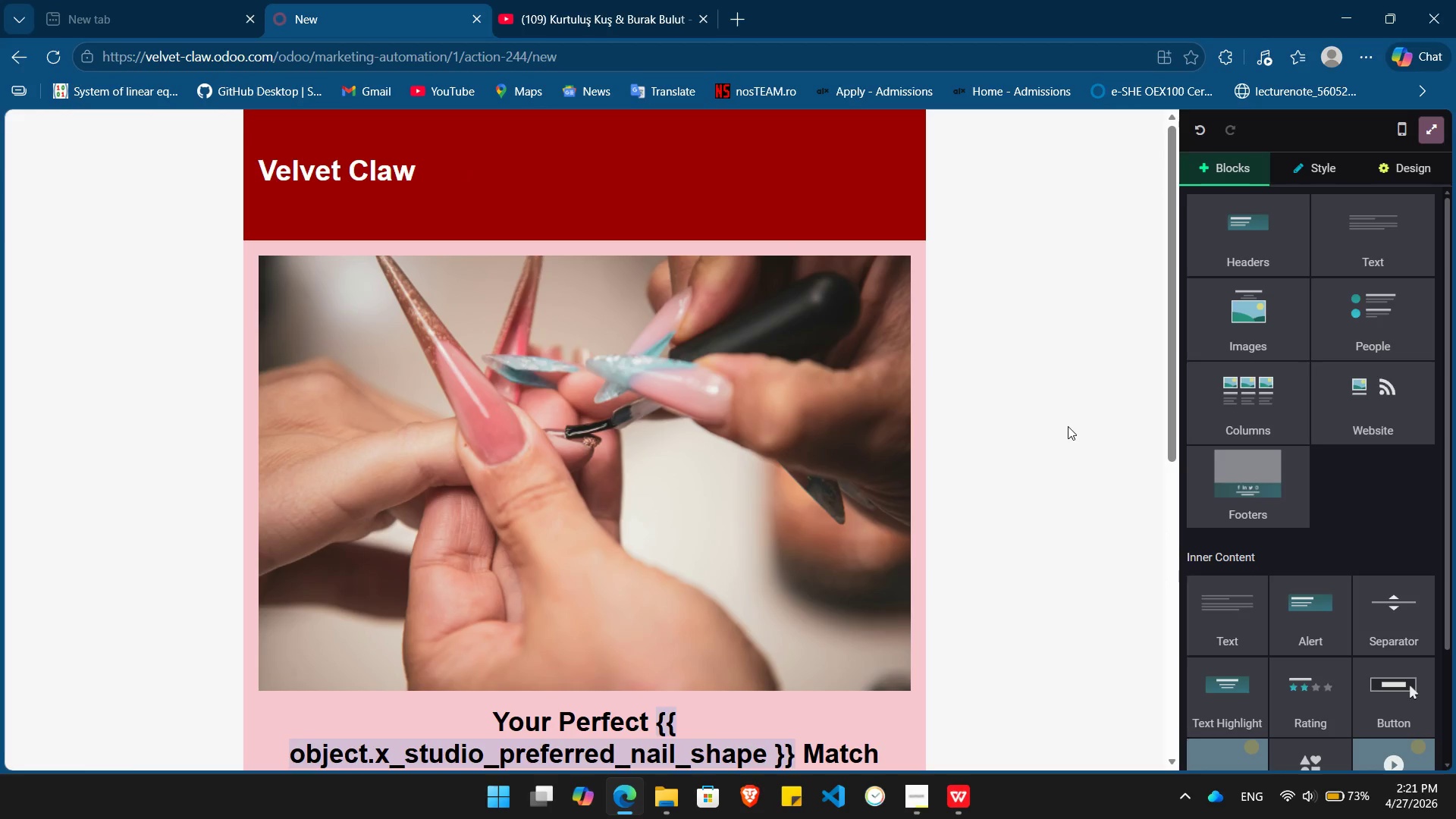 
wait(6.25)
 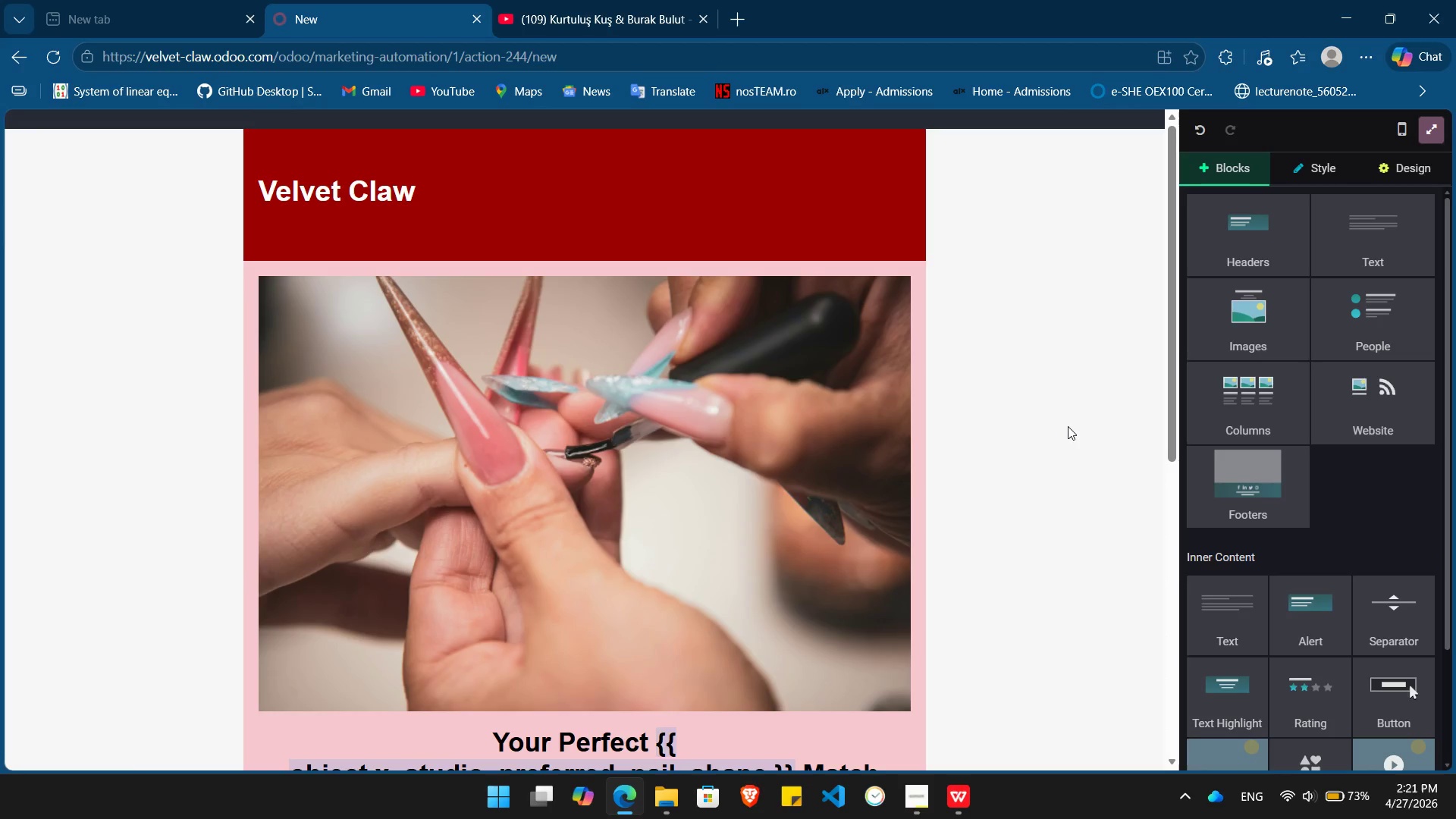 
key(PrintScreen)
 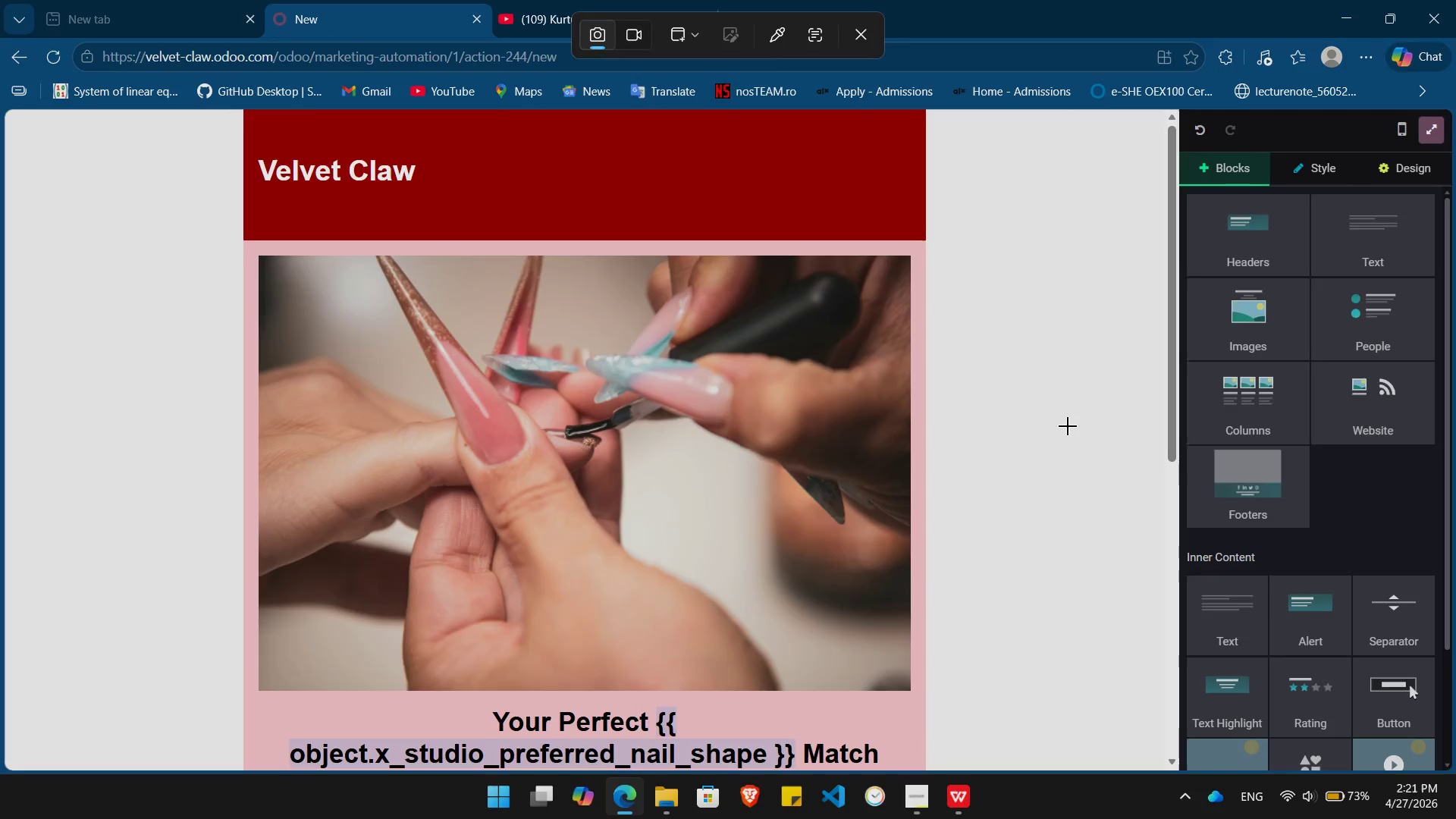 
left_click([1068, 426])
 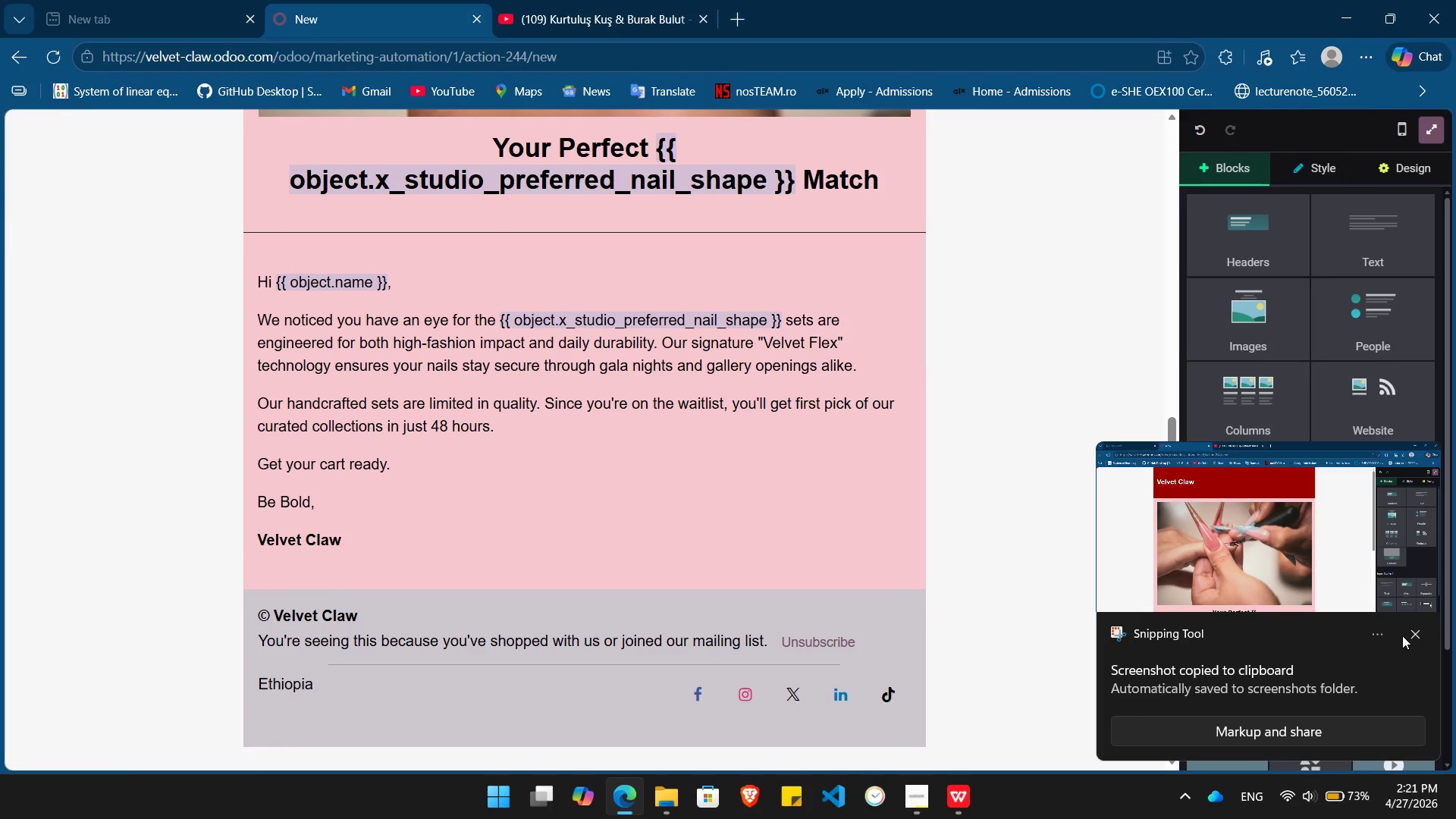 
left_click([1420, 634])
 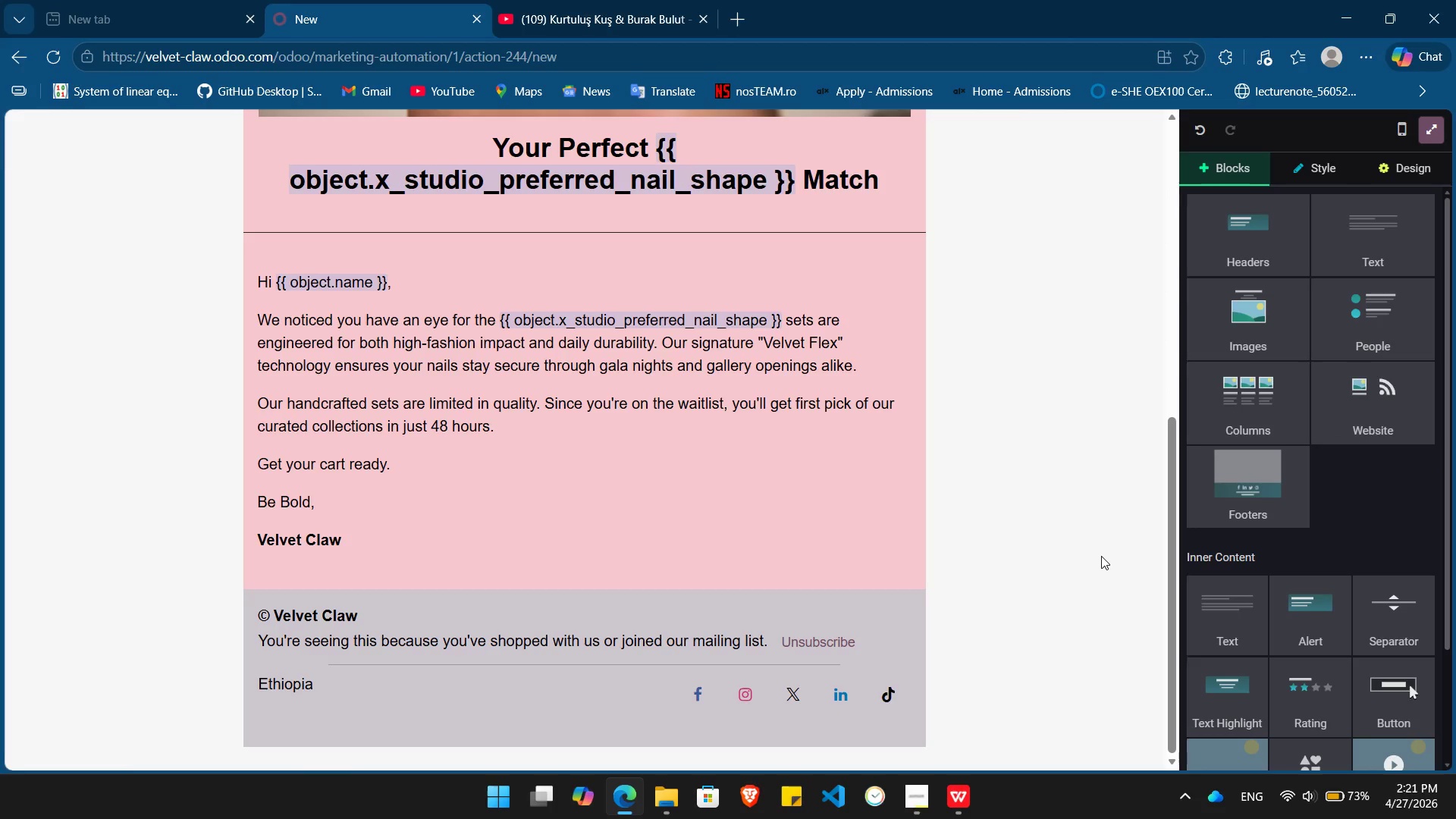 
key(PrintScreen)
 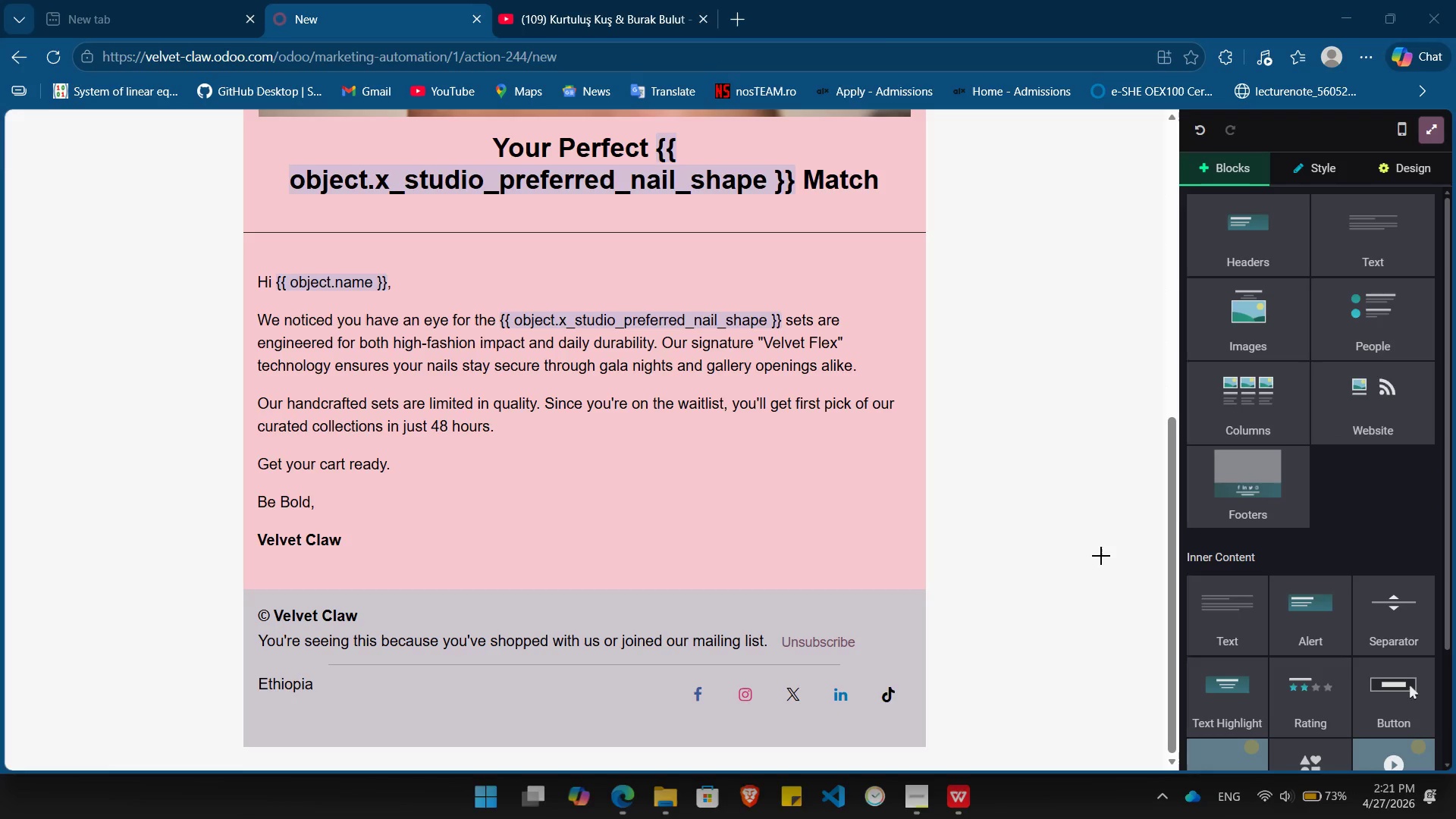 
left_click([1101, 556])
 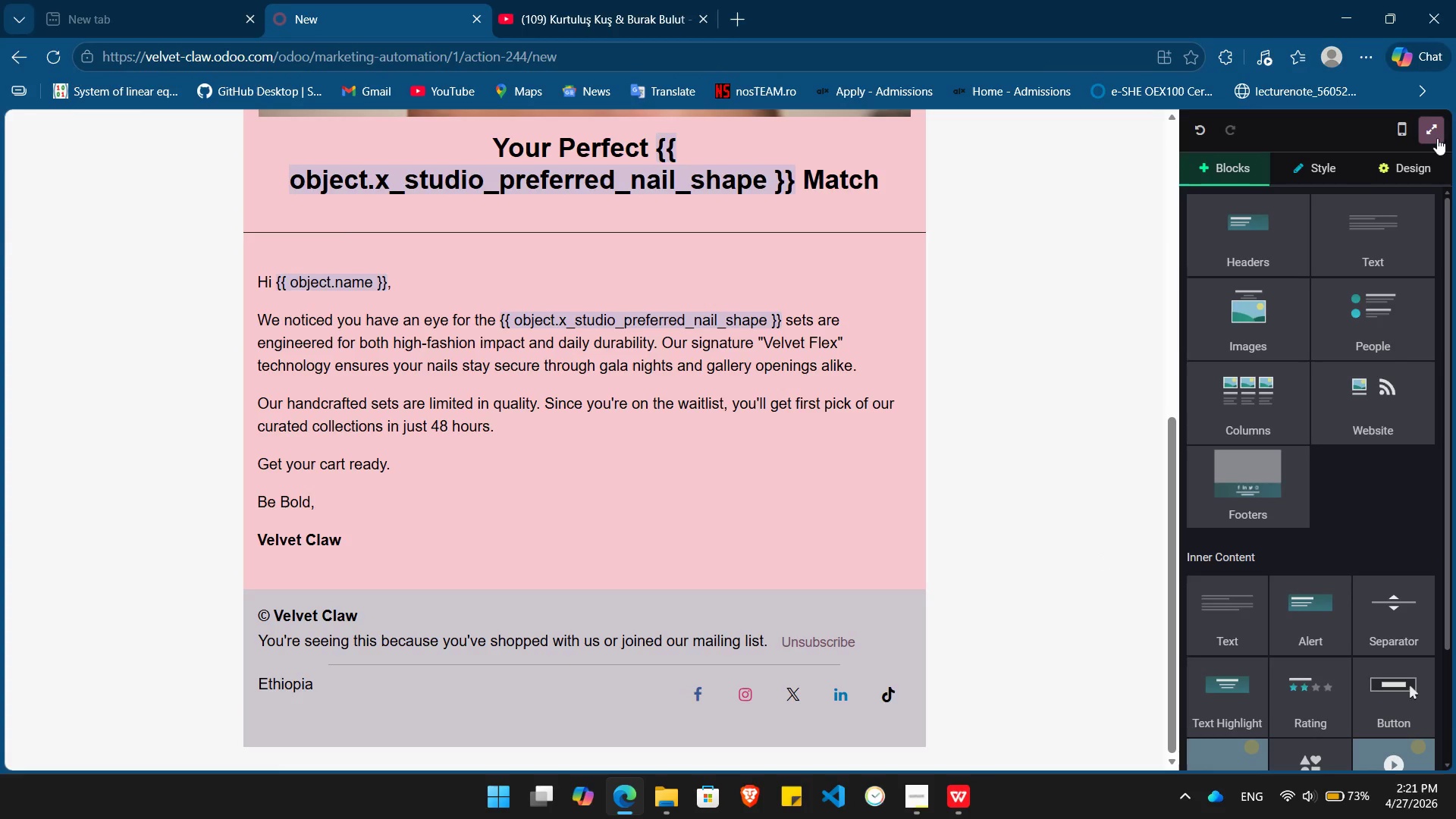 
left_click([1432, 129])
 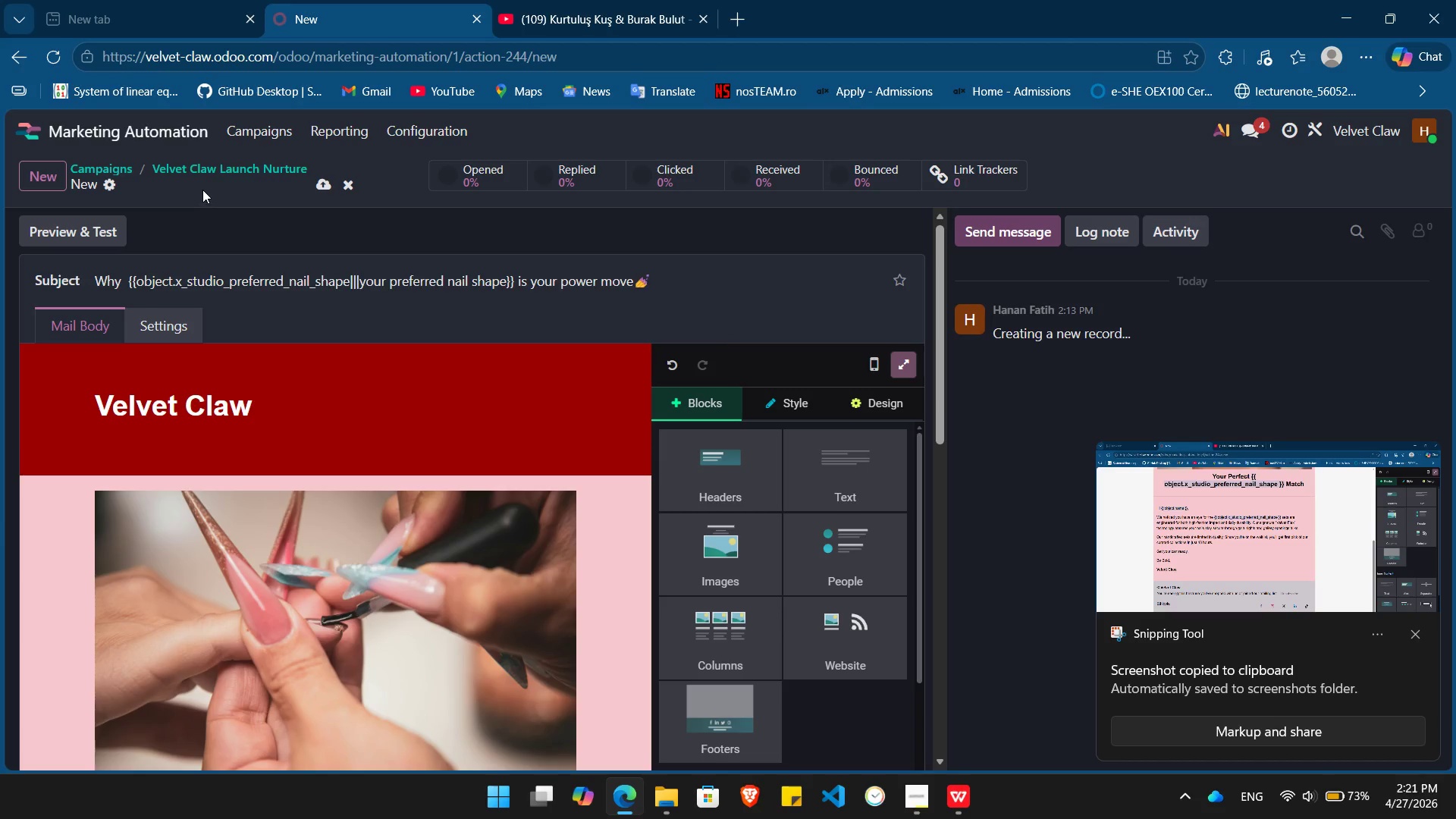 
left_click([221, 174])
 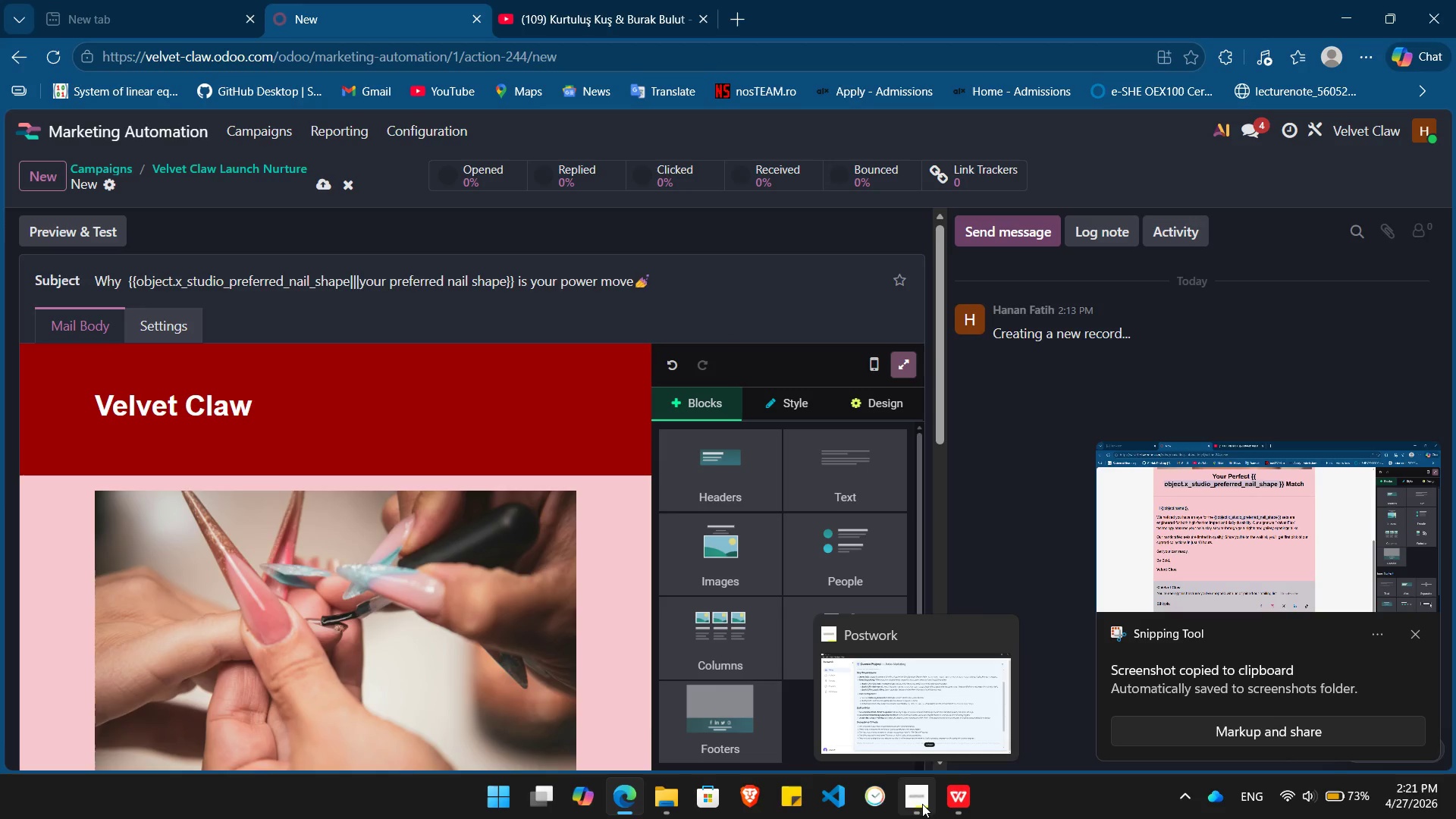 
left_click([922, 804])